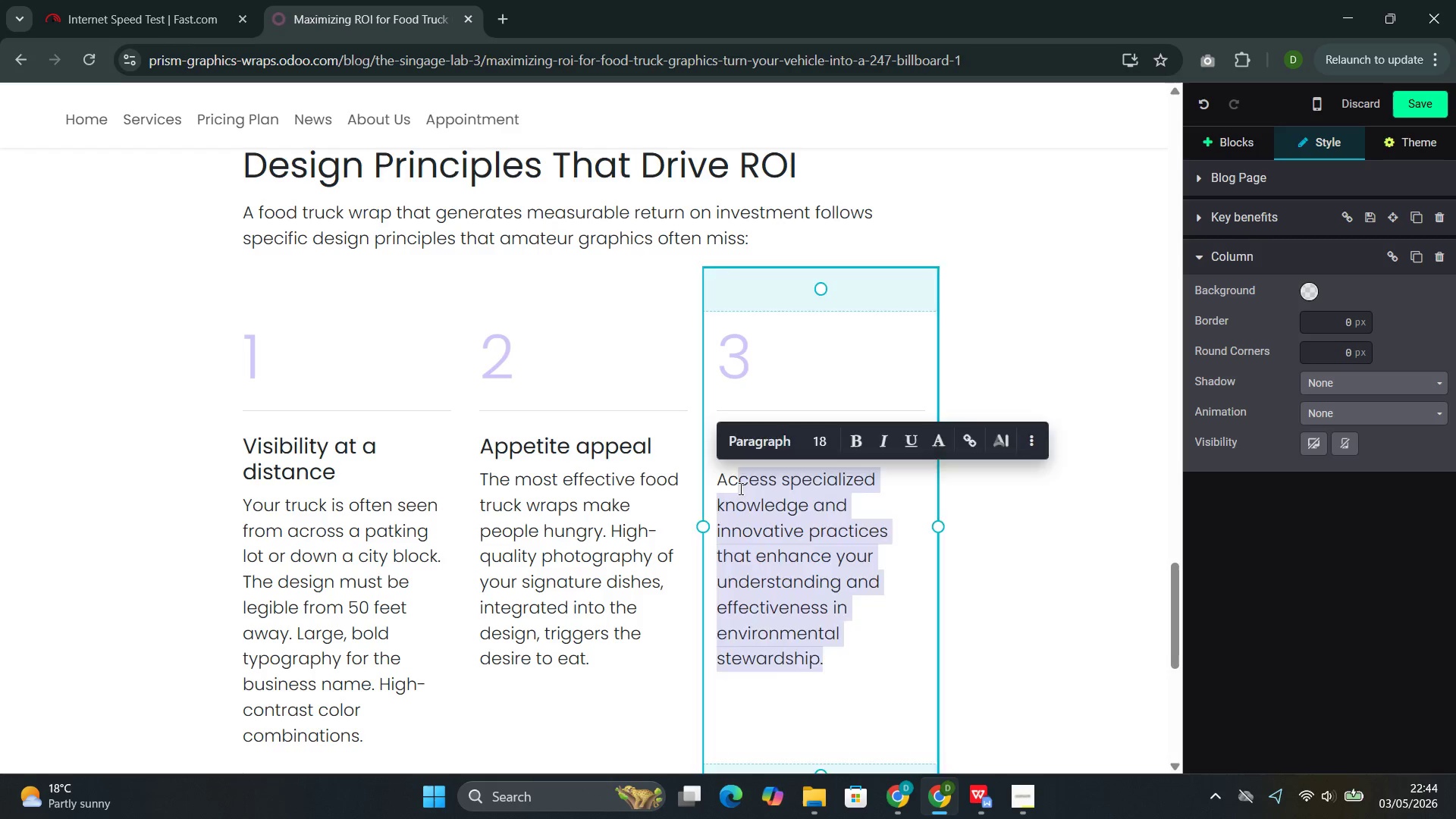 
key(Backspace)
key(Backspace)
key(Backspace)
type(Every wrap should answer teo)
key(Backspace)
key(Backspace)
type(wo questions immediat)
 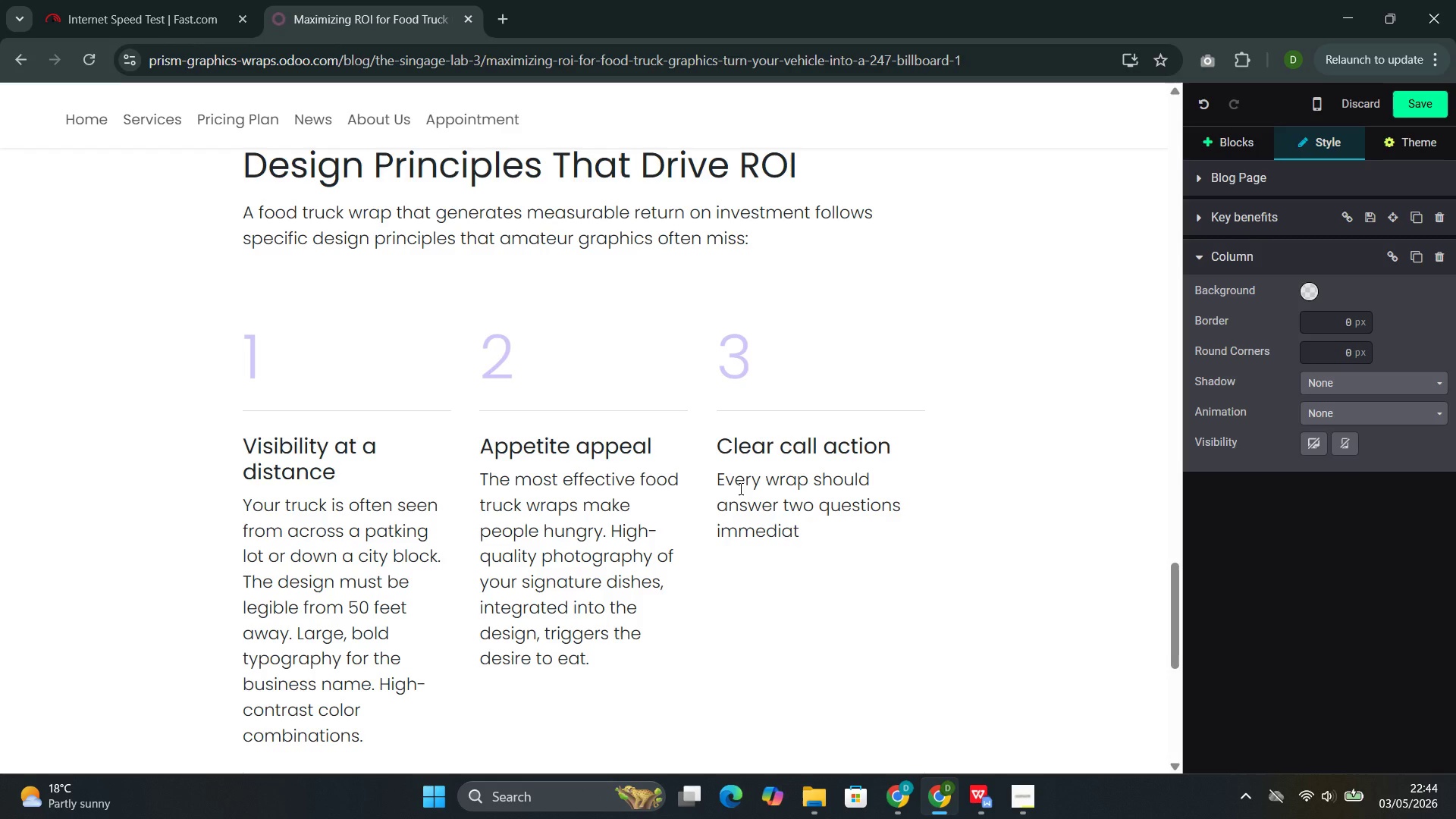 
type(ely )
key(Backspace)
type(: what do you serve, and how do customers fins you? Sc)
key(Backspace)
type(ocial media handles should be visible b)
key(Backspace)
type(and legible)
 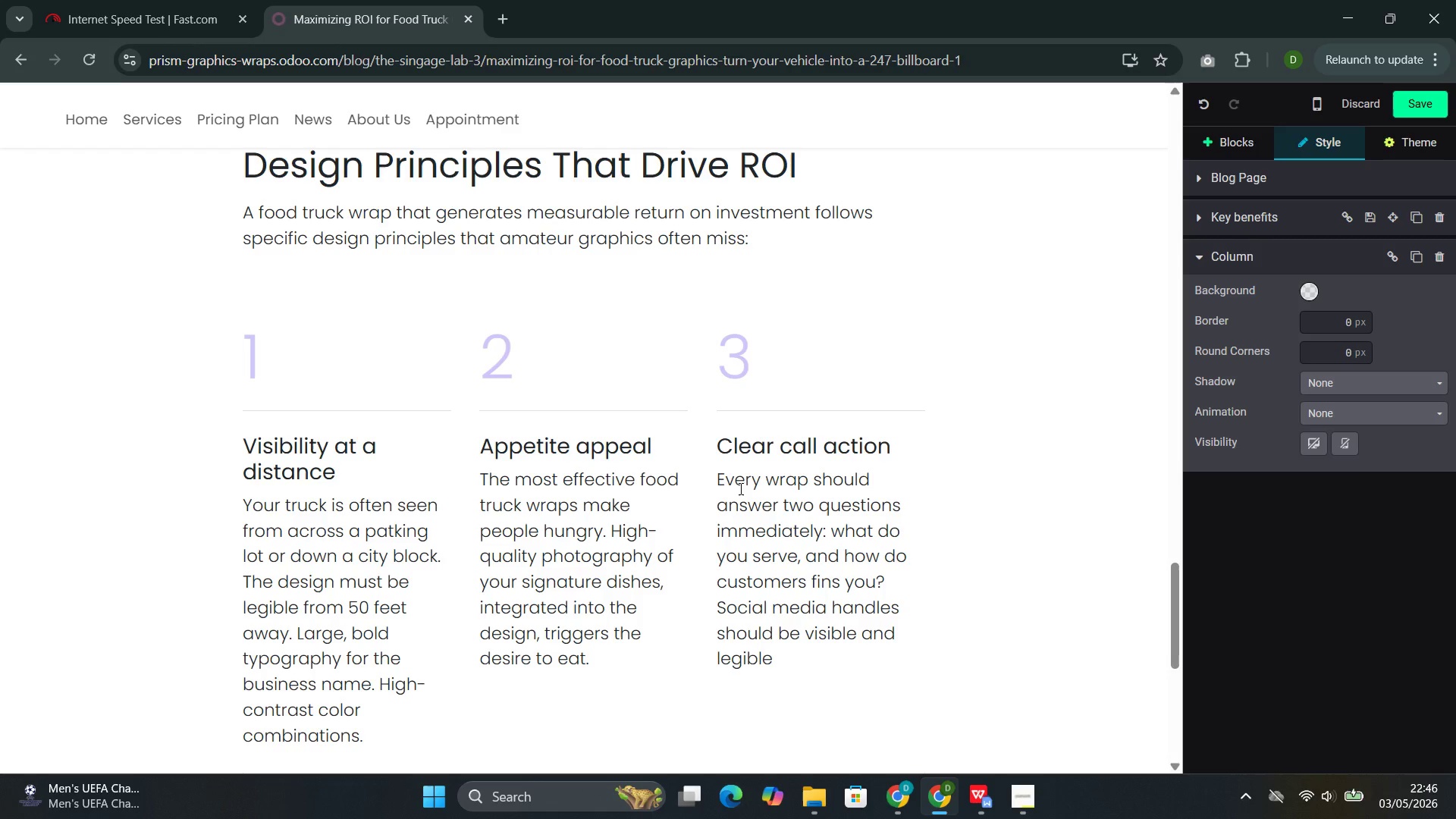 
wait(21.17)
 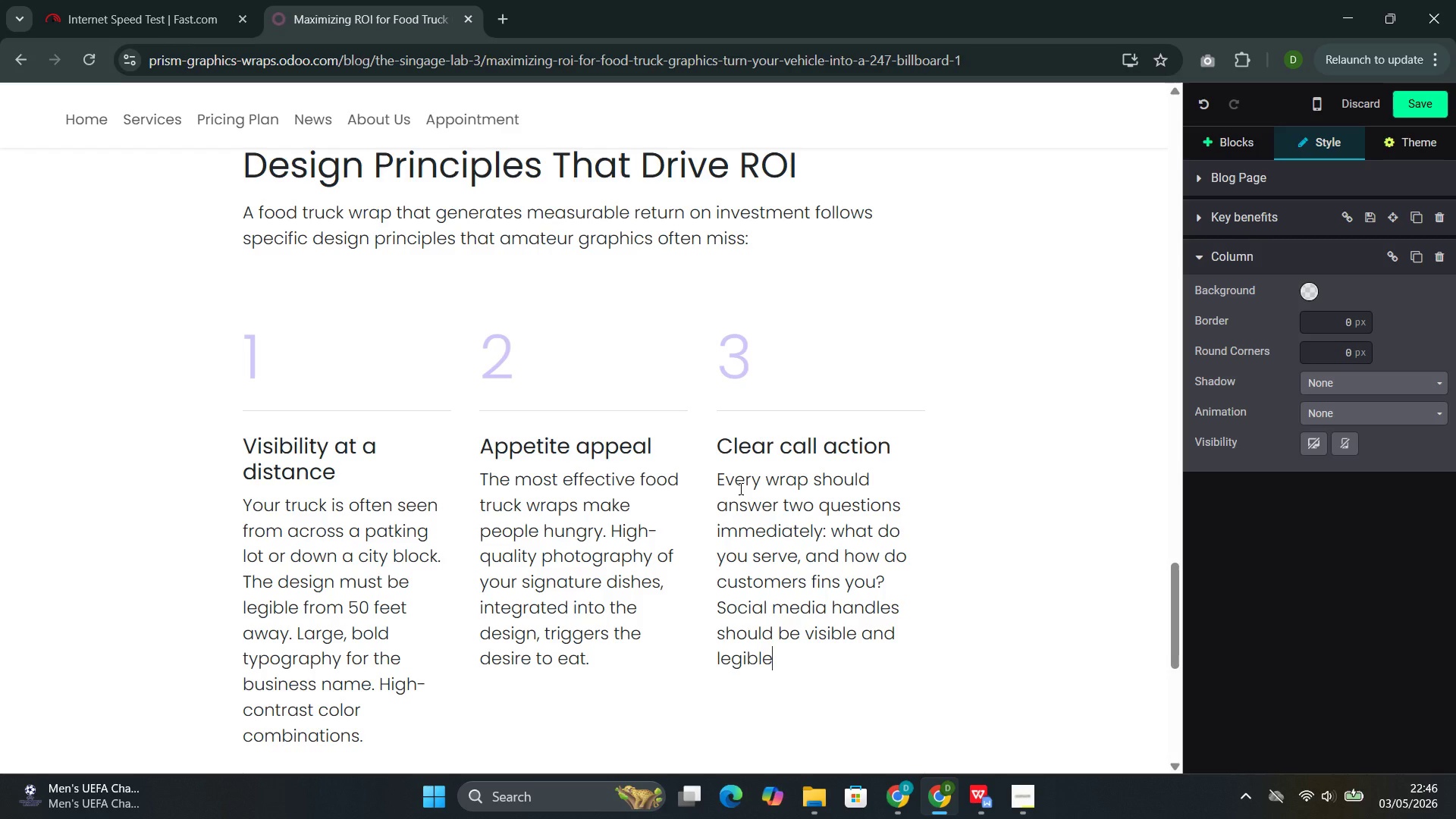 
key(Period)
 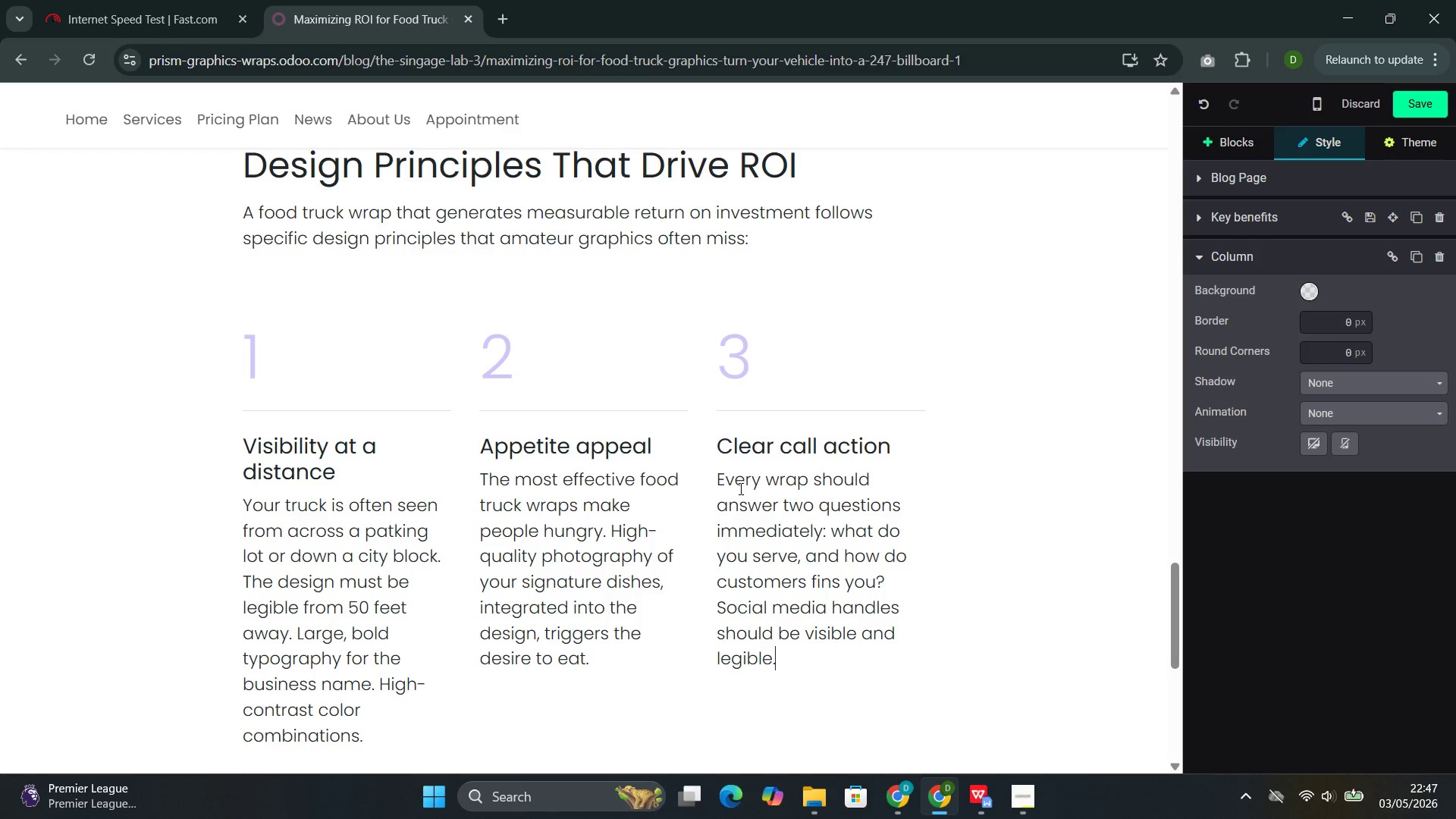 
wait(44.31)
 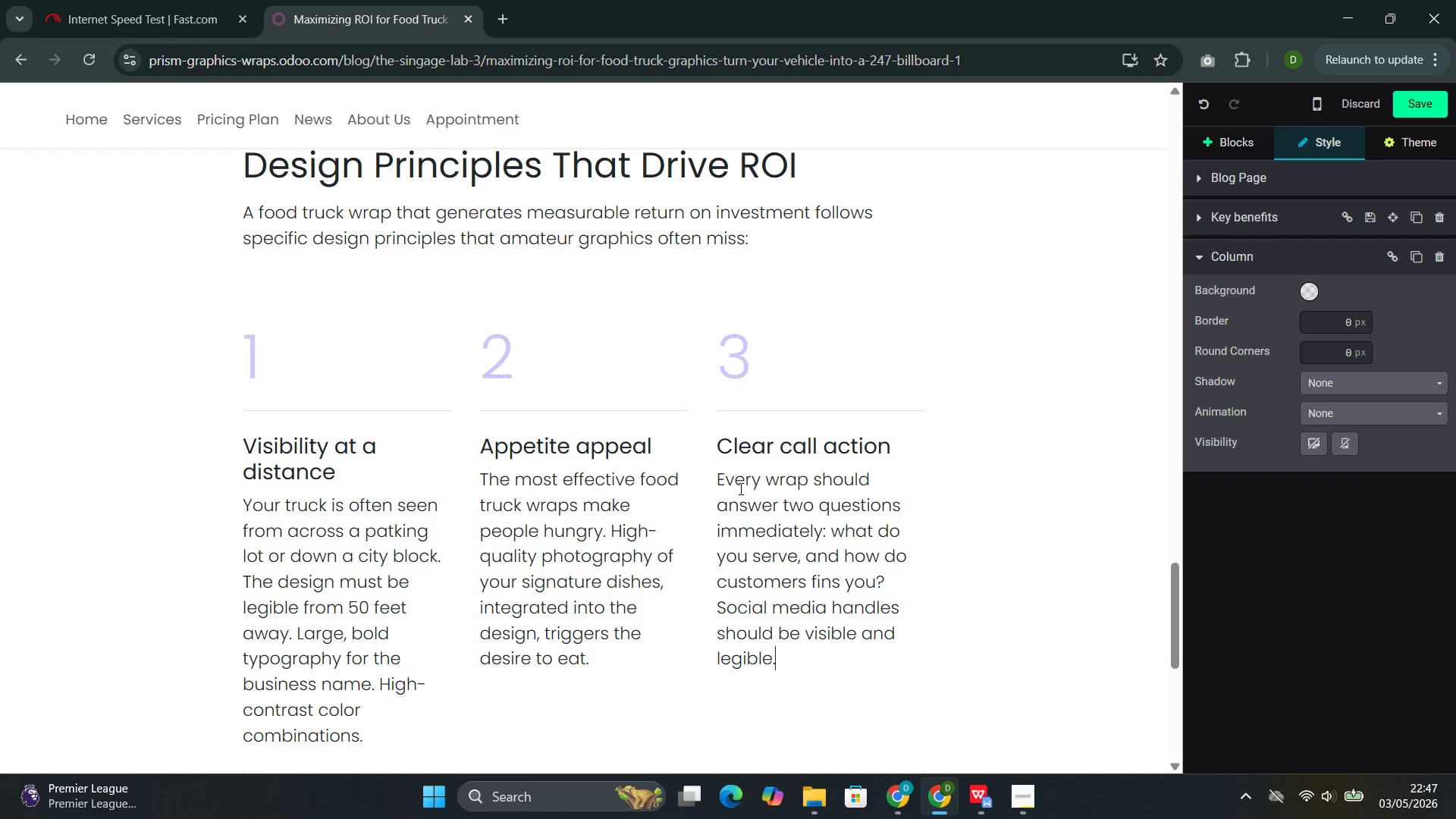 
left_click([1235, 144])
 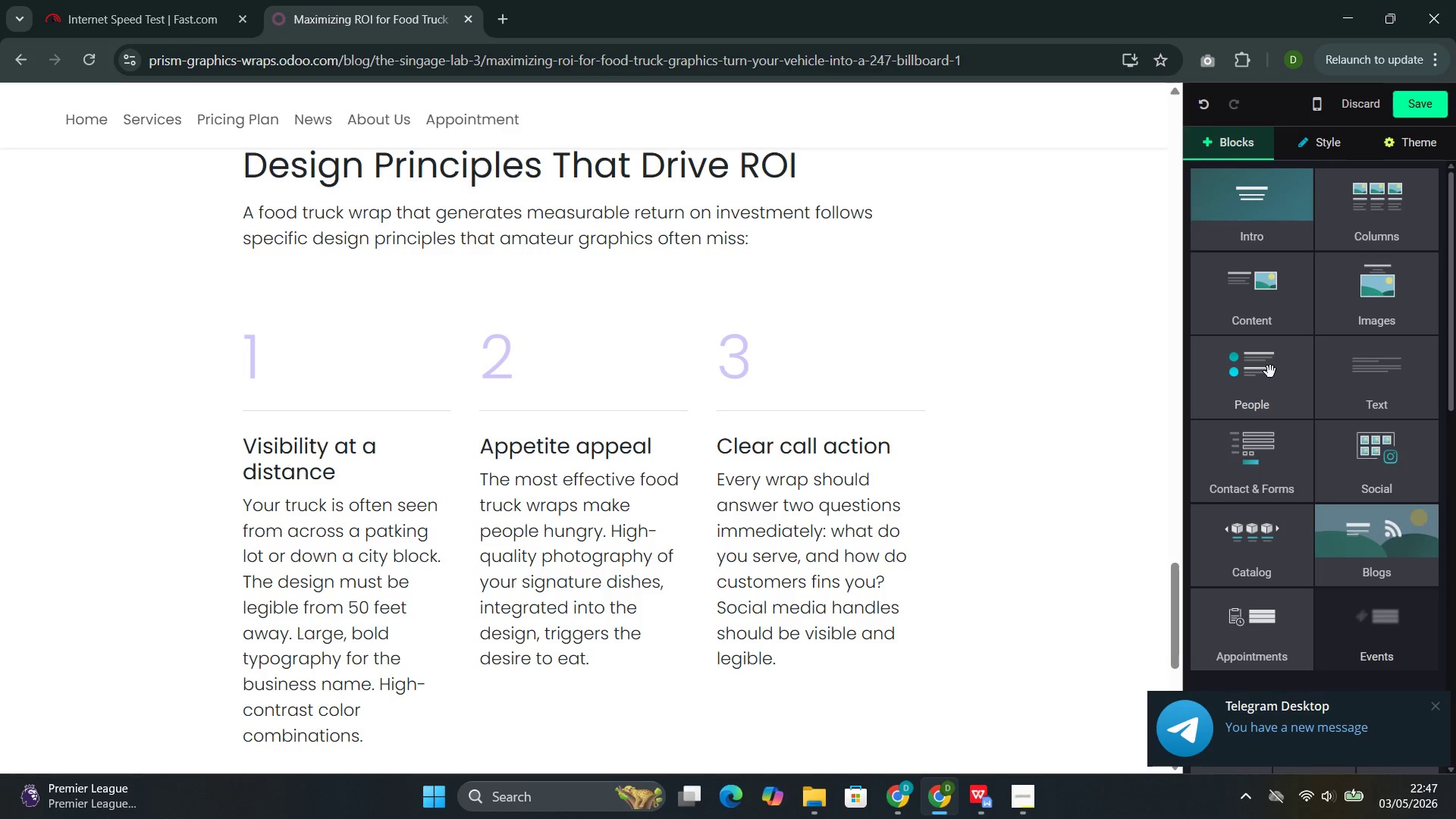 
left_click([1272, 385])
 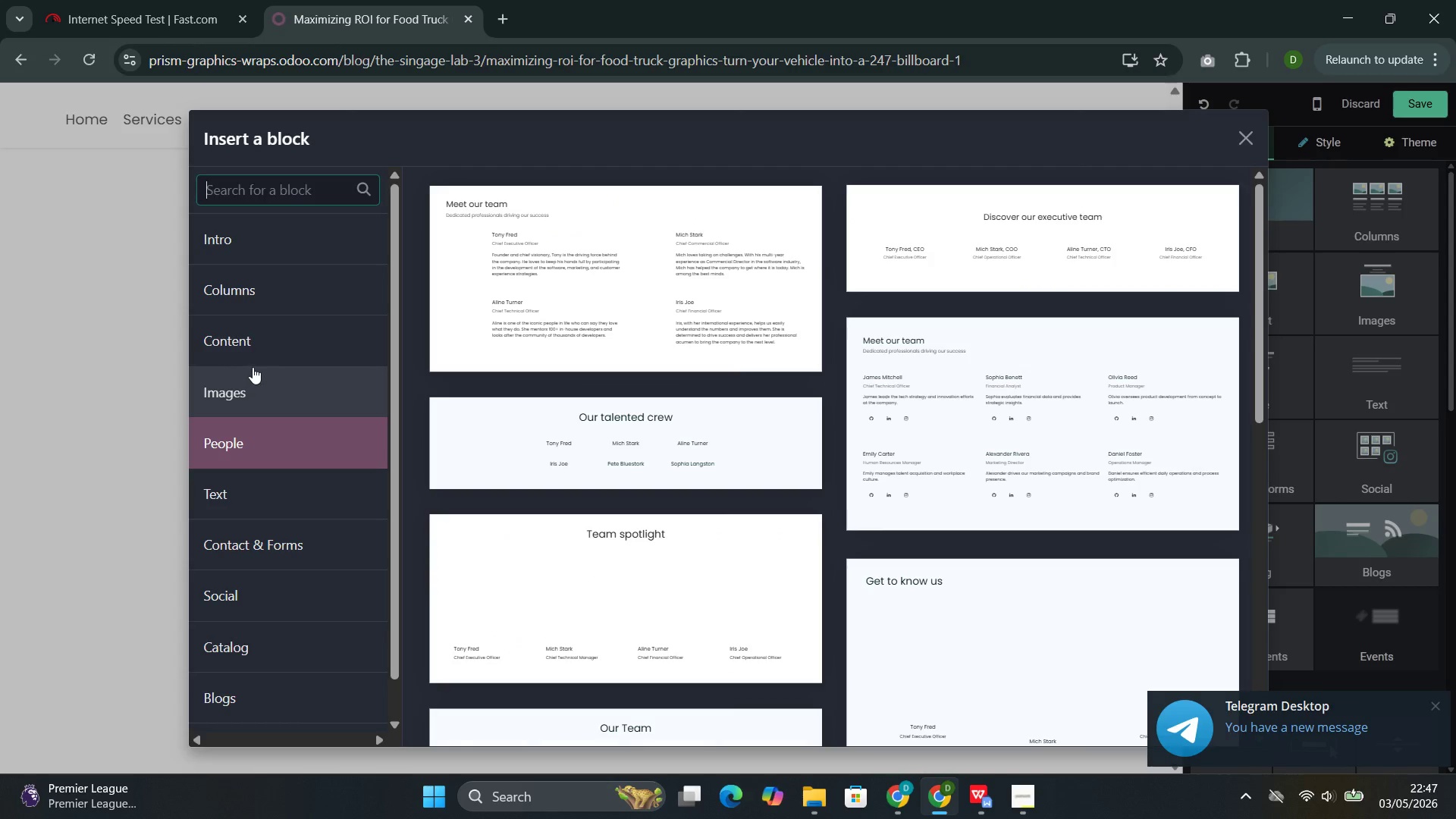 
left_click([275, 346])
 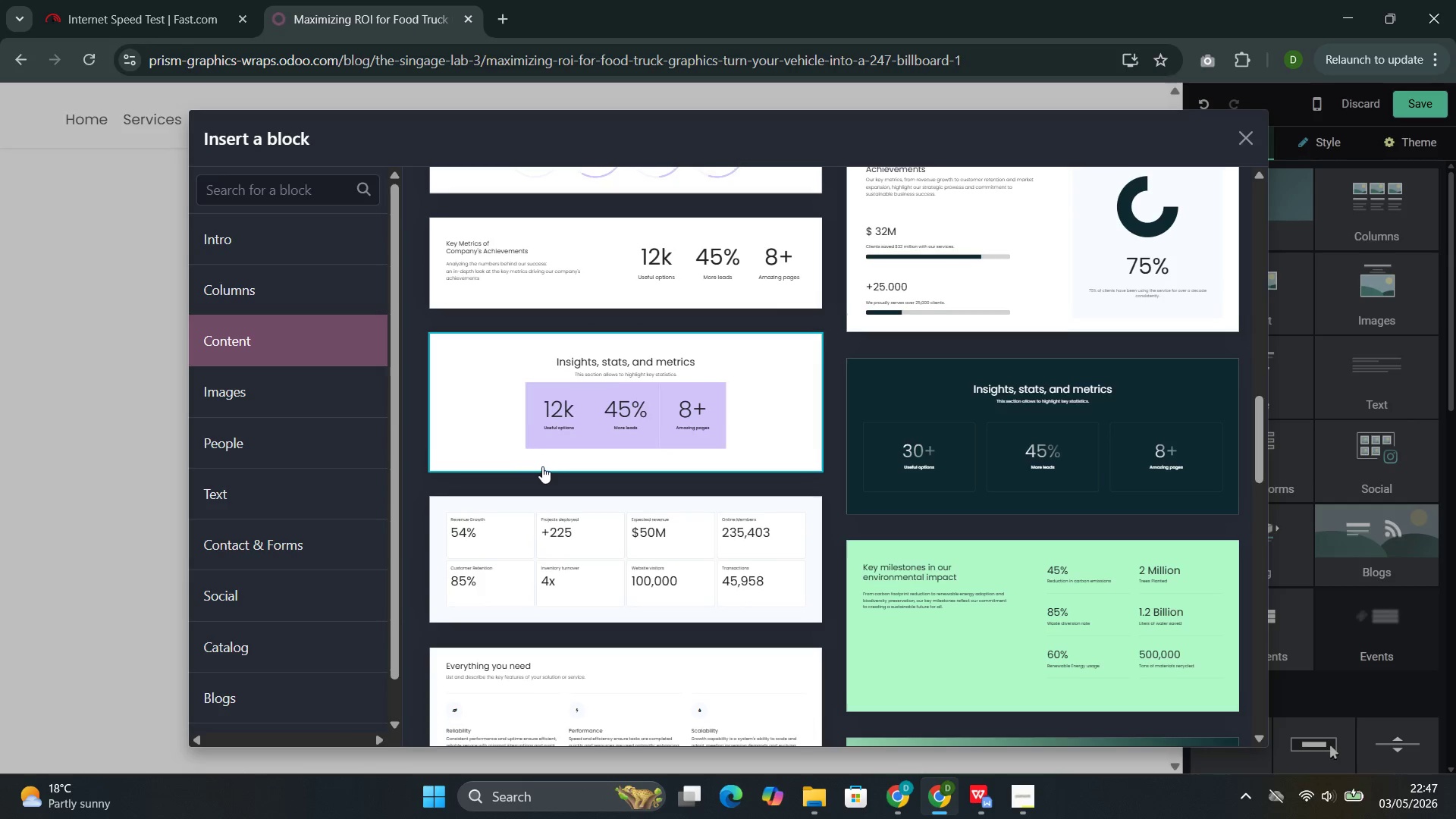 
wait(16.48)
 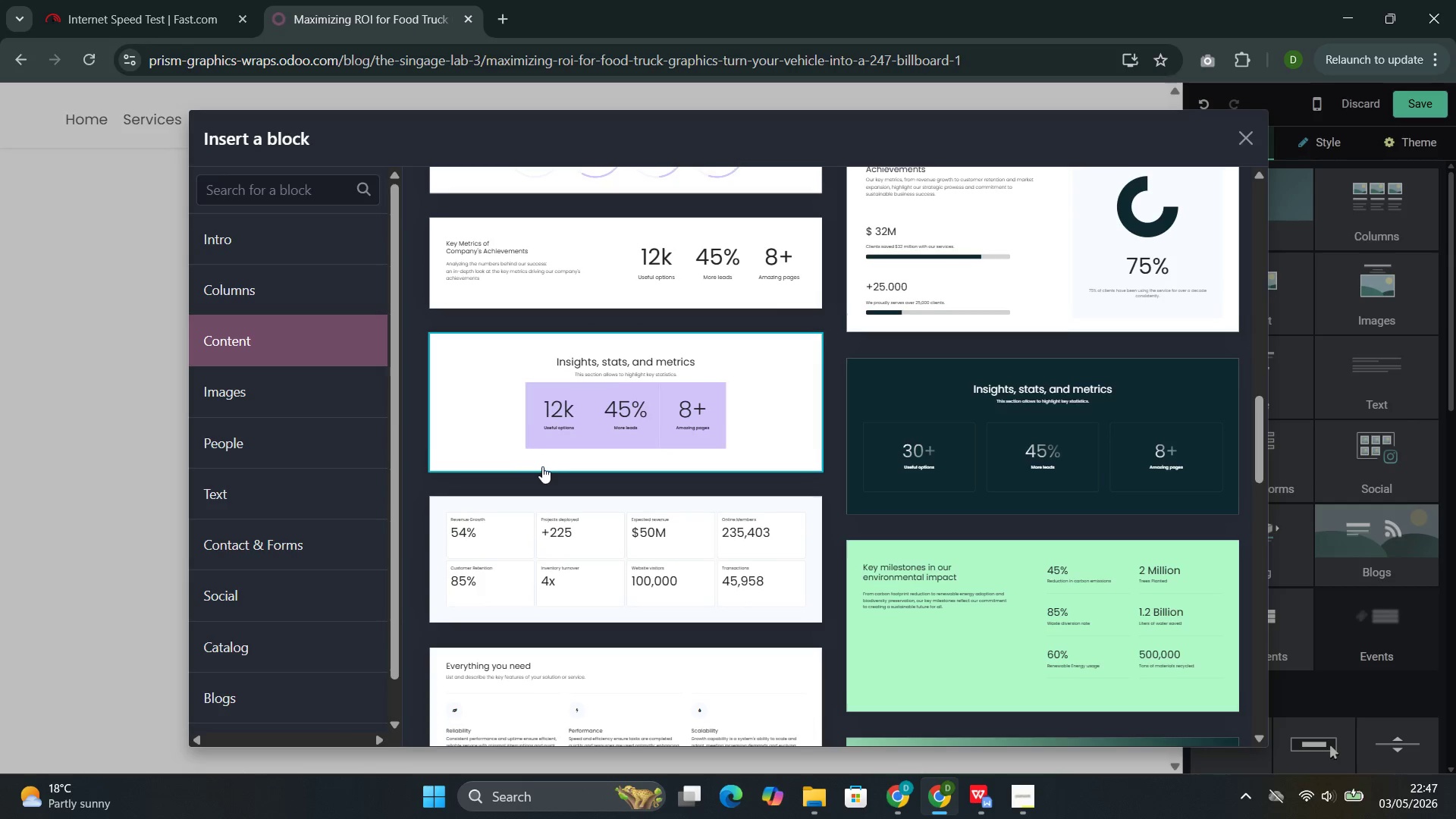 
left_click([561, 593])
 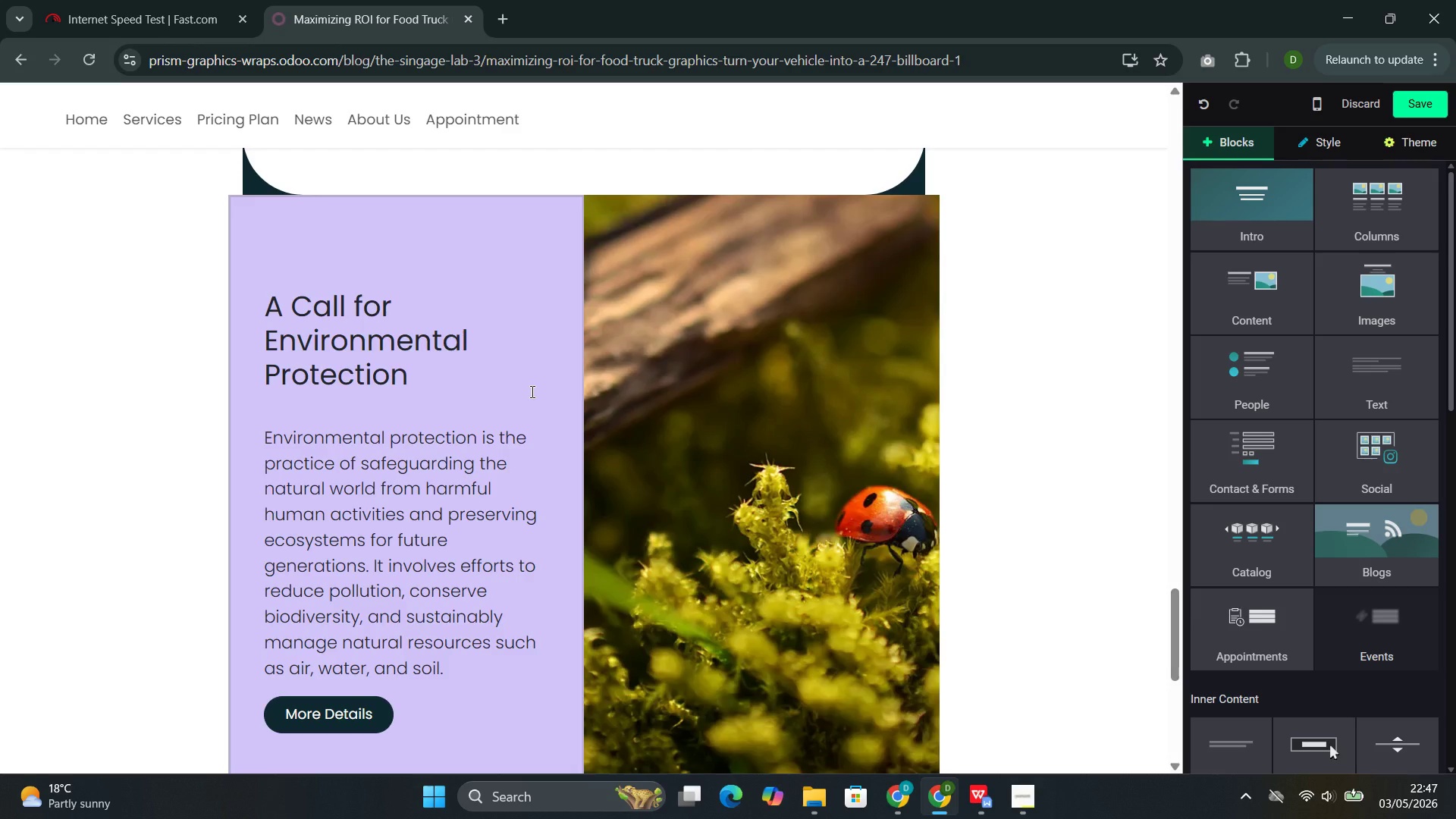 
wait(6.11)
 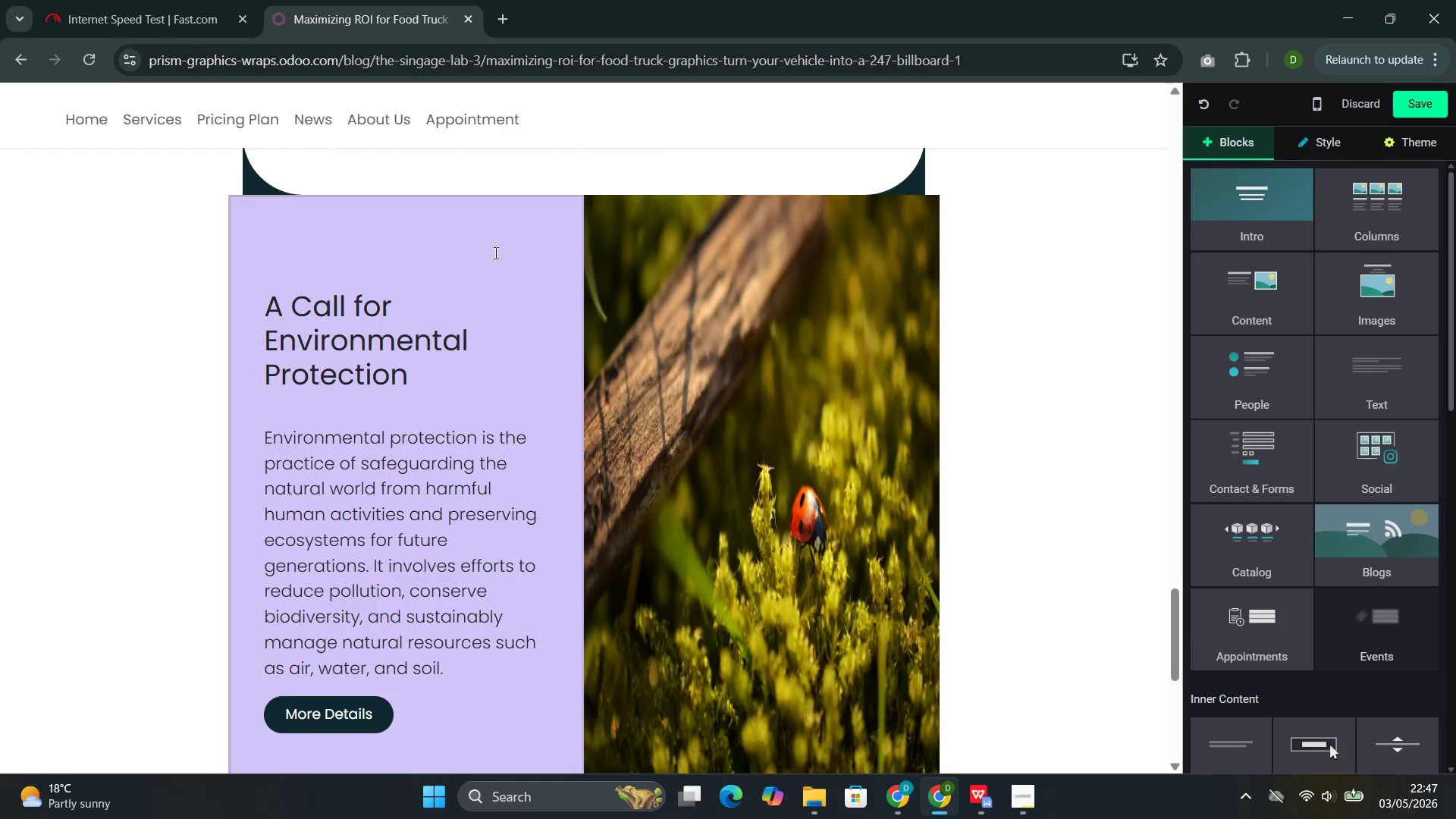 
left_click([702, 385])
 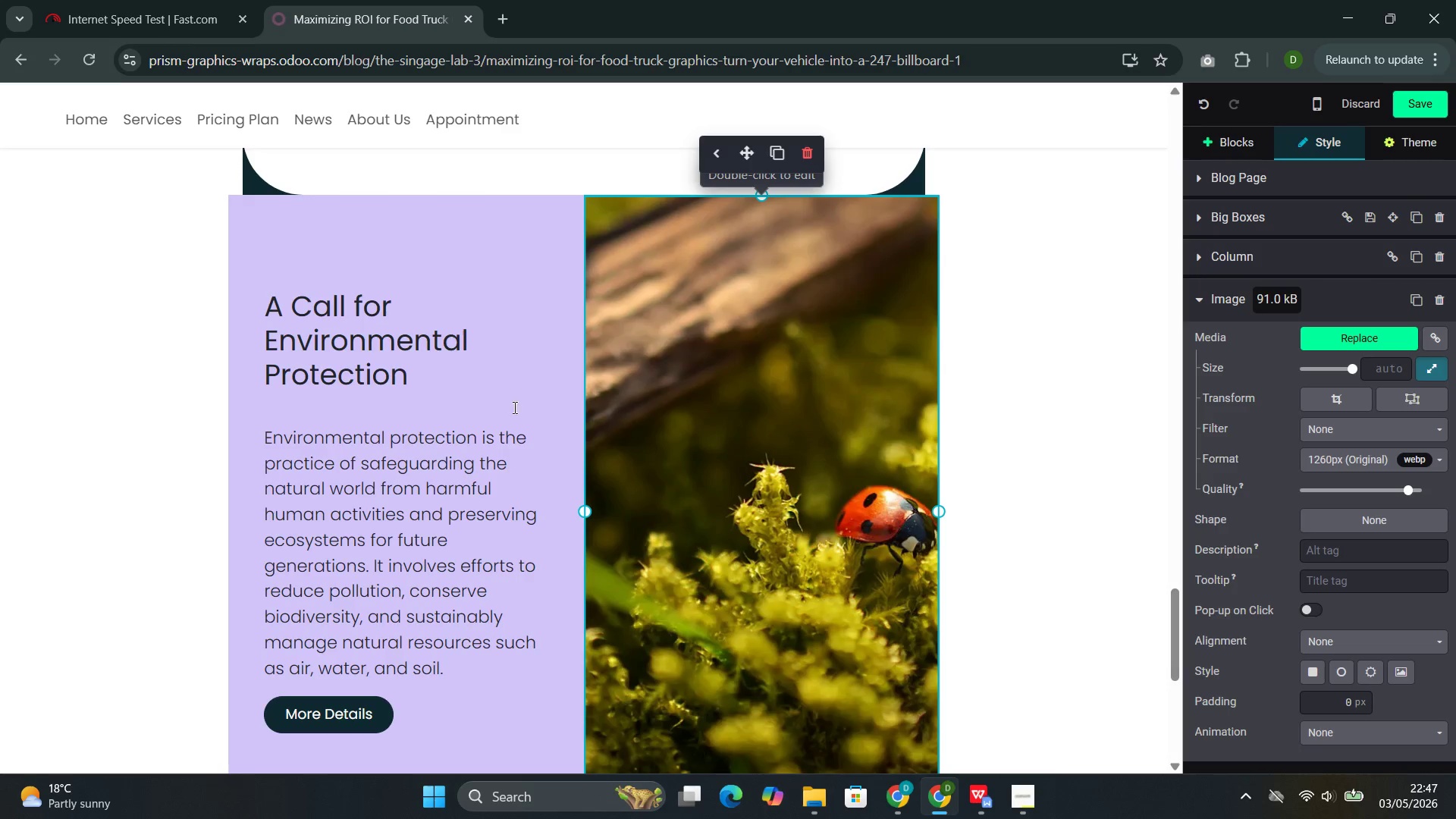 
left_click([472, 391])
 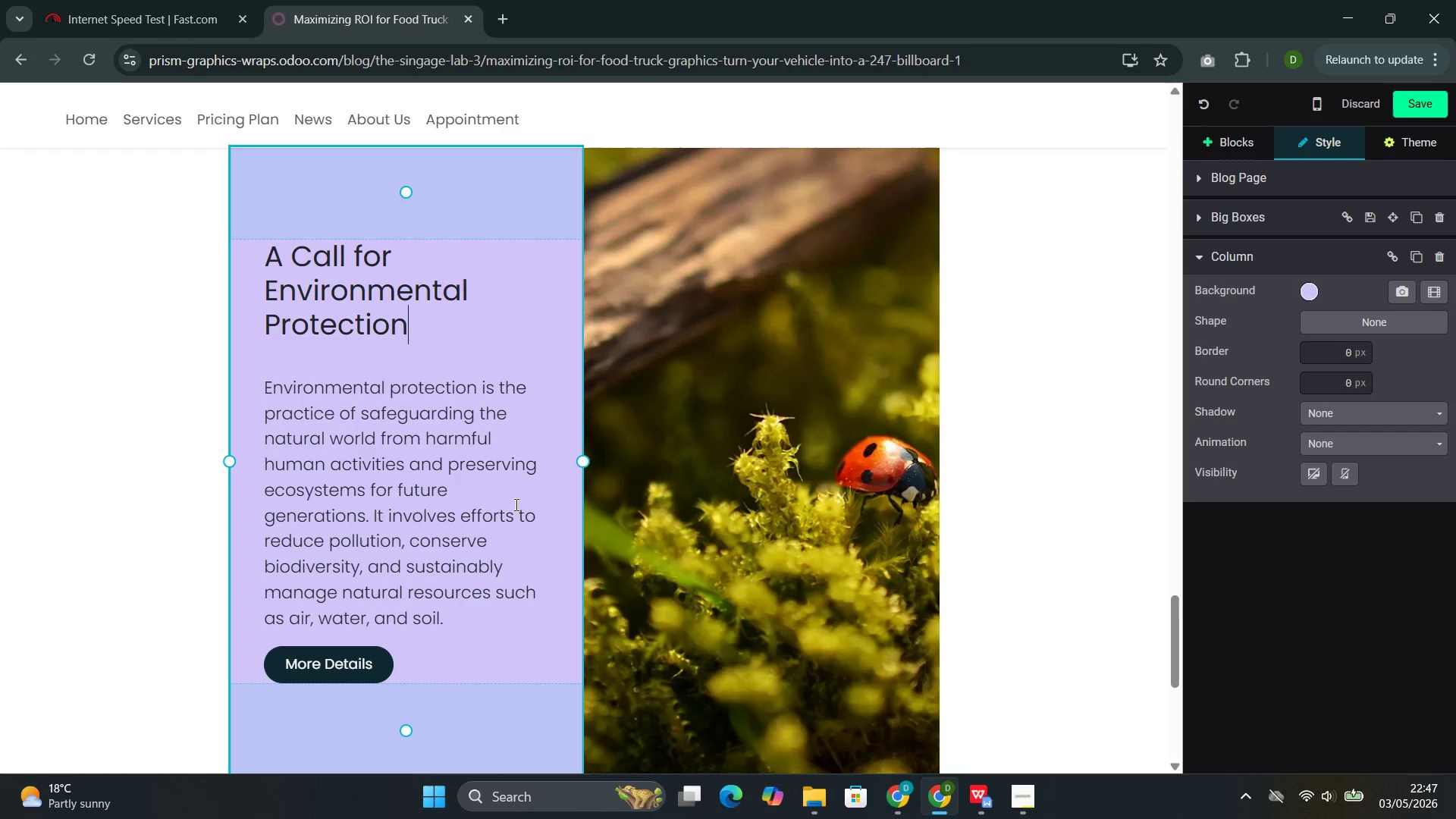 
wait(12.7)
 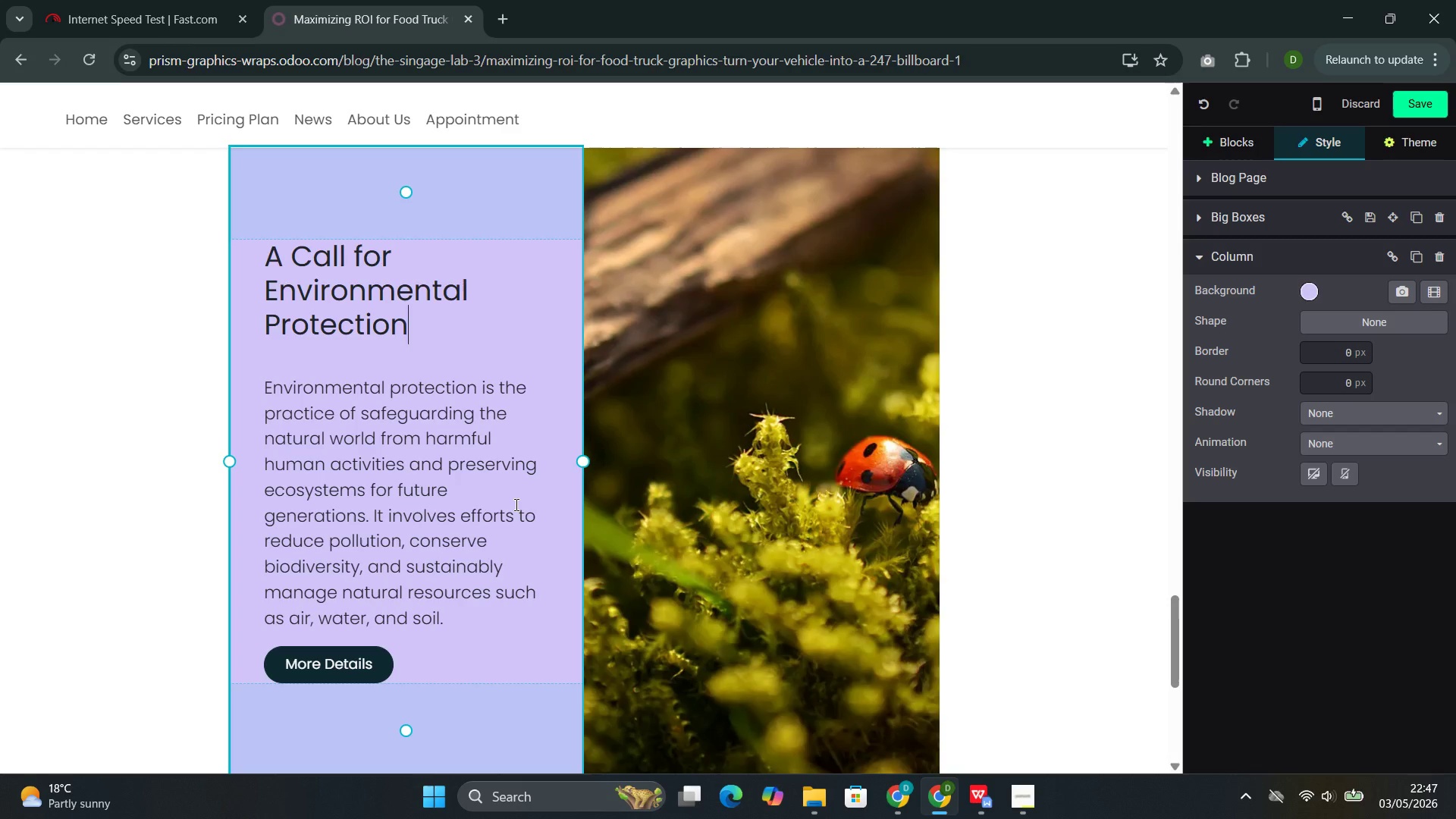 
left_click_drag(start_coordinate=[396, 318], to_coordinate=[297, 264])
 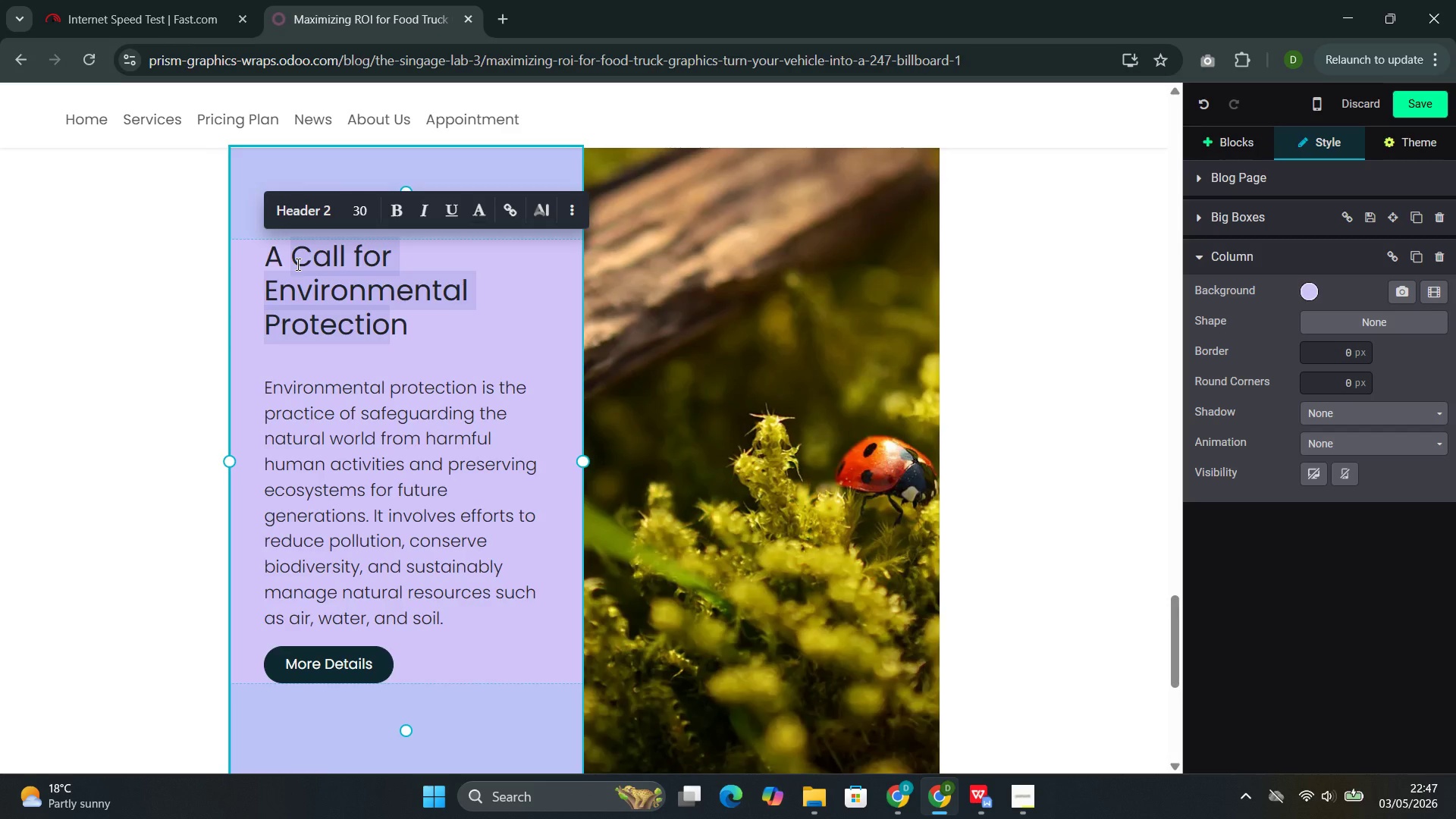 
key(Backspace)
 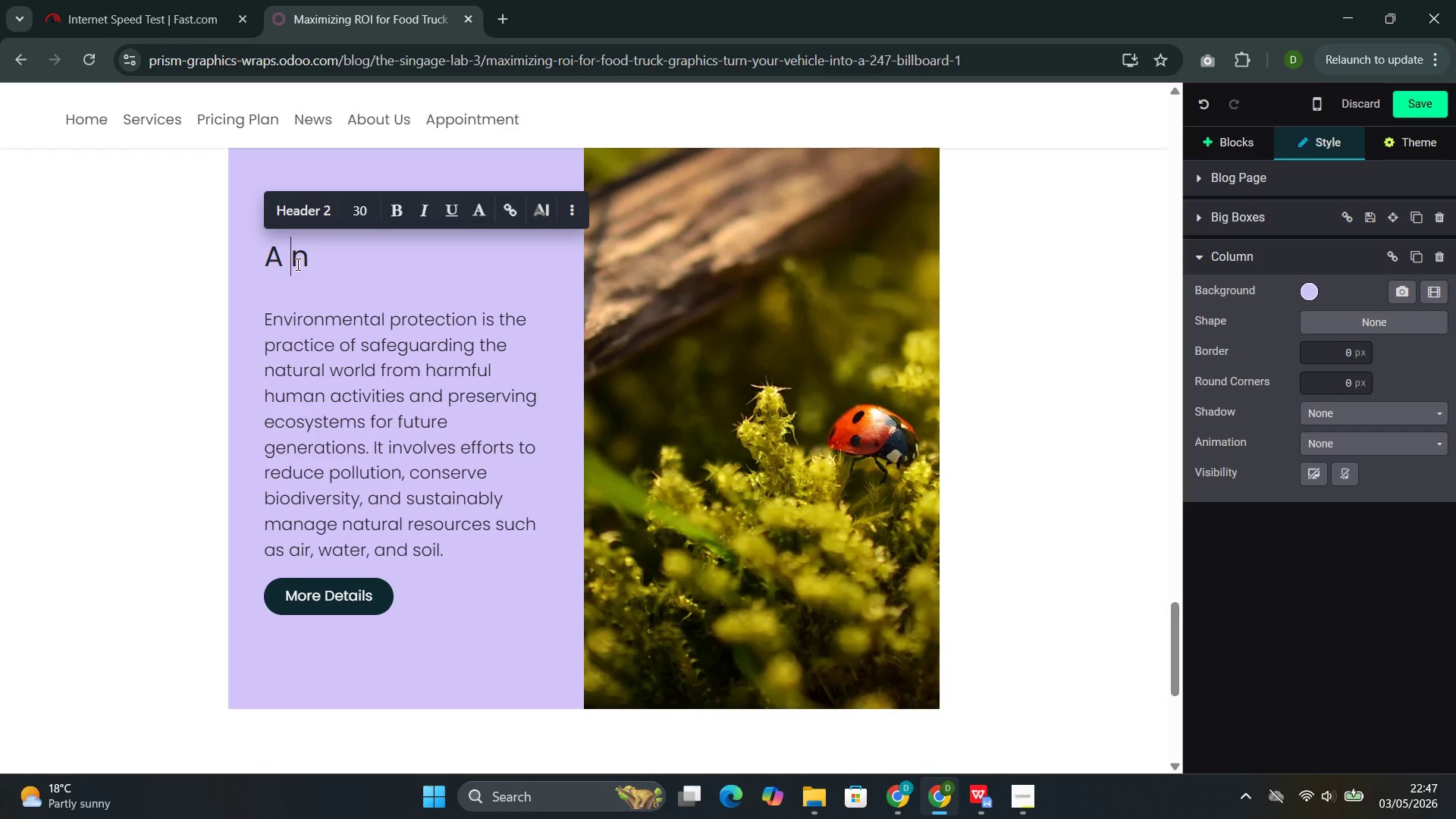 
key(Backspace)
 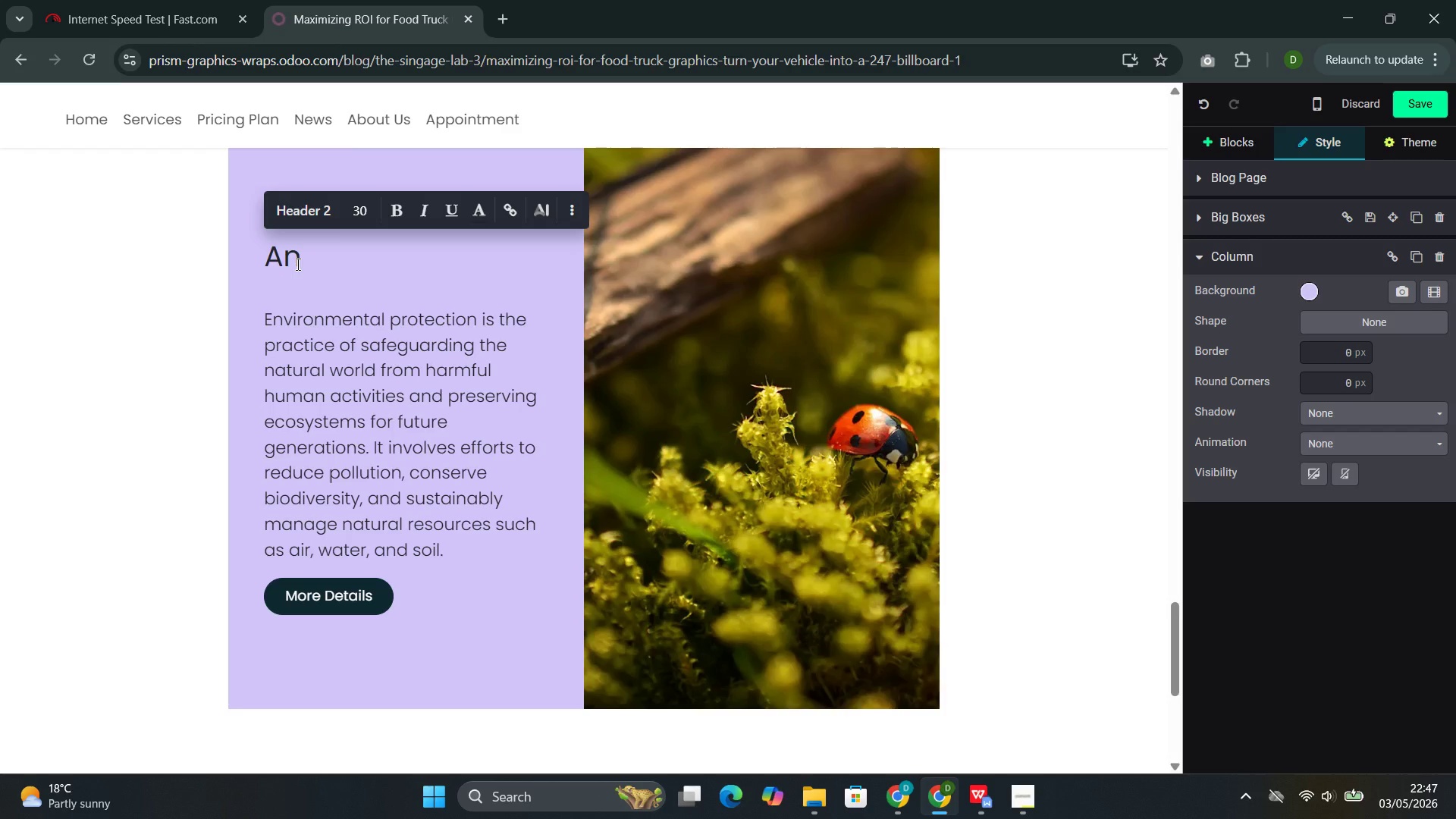 
key(ArrowRight)
 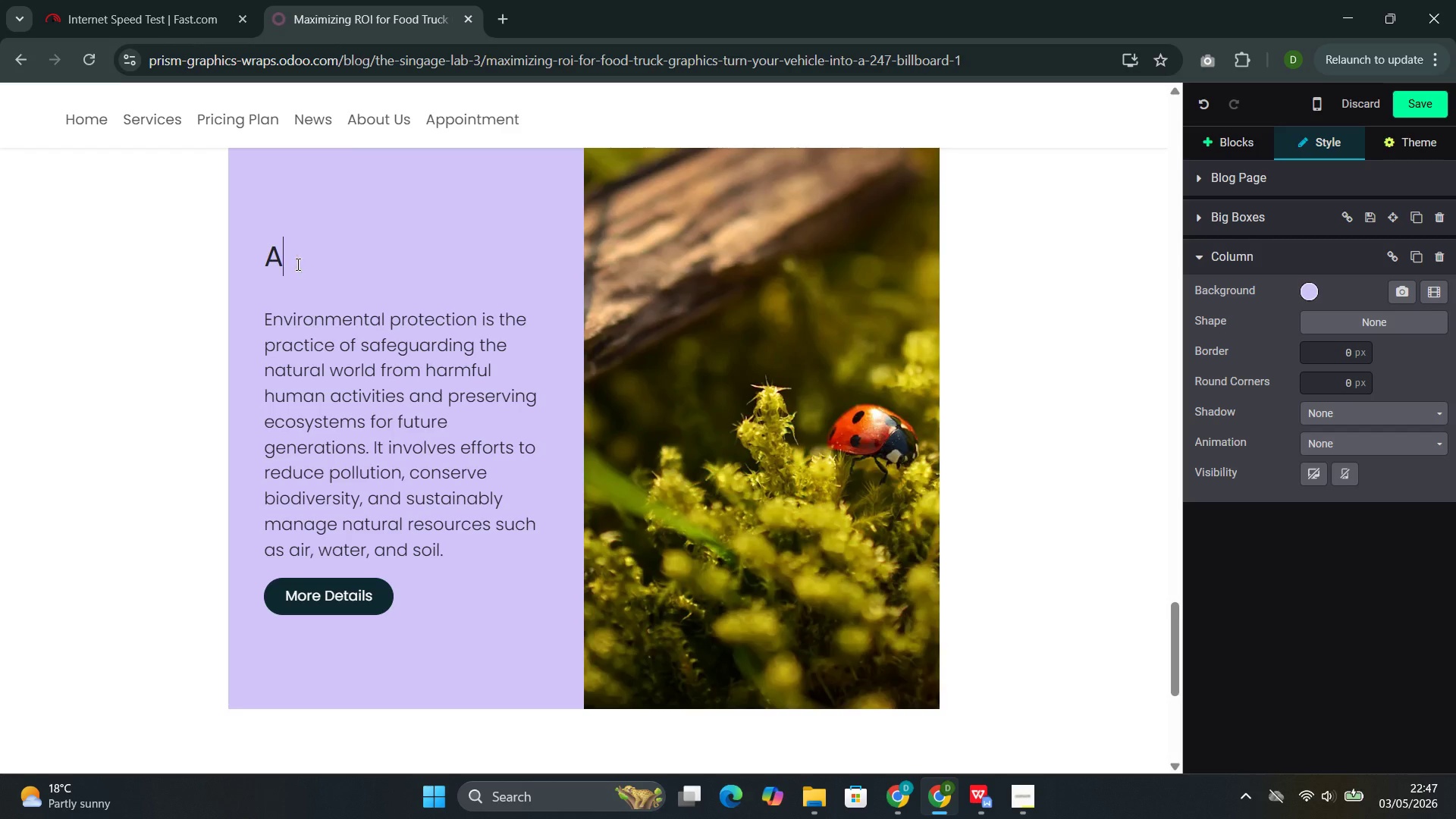 
key(Backspace)
key(Backspace)
type(The Math of Mobile Advertising ROI)
 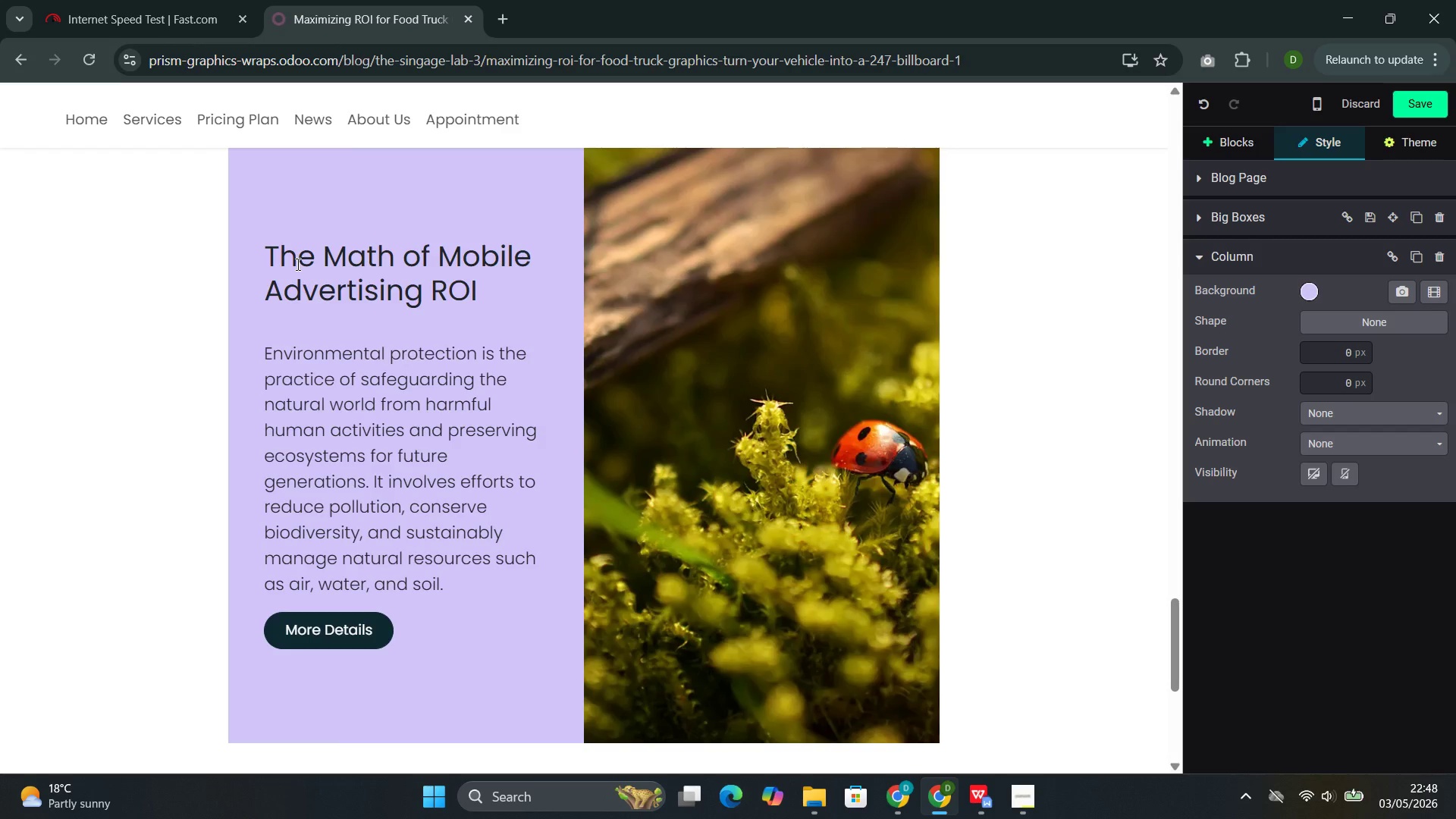 